 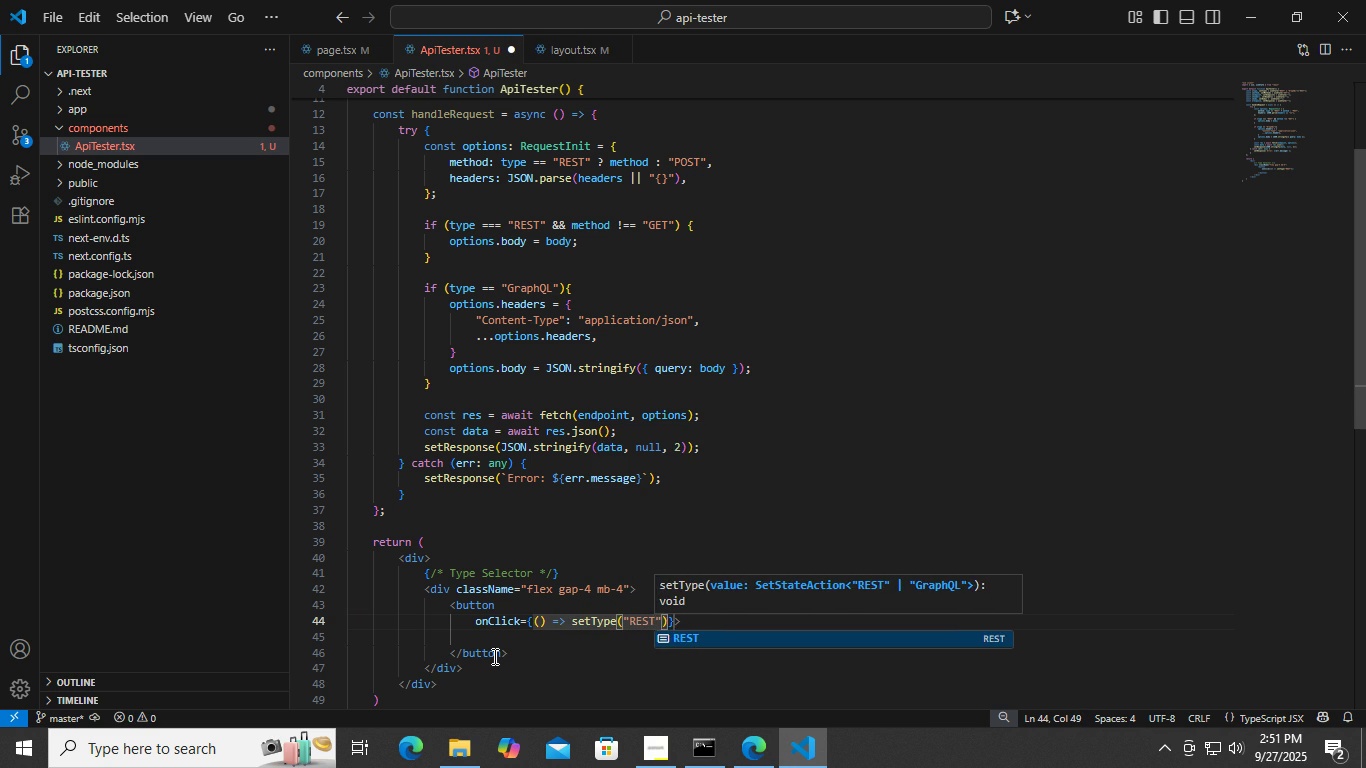 
key(Control+S)
 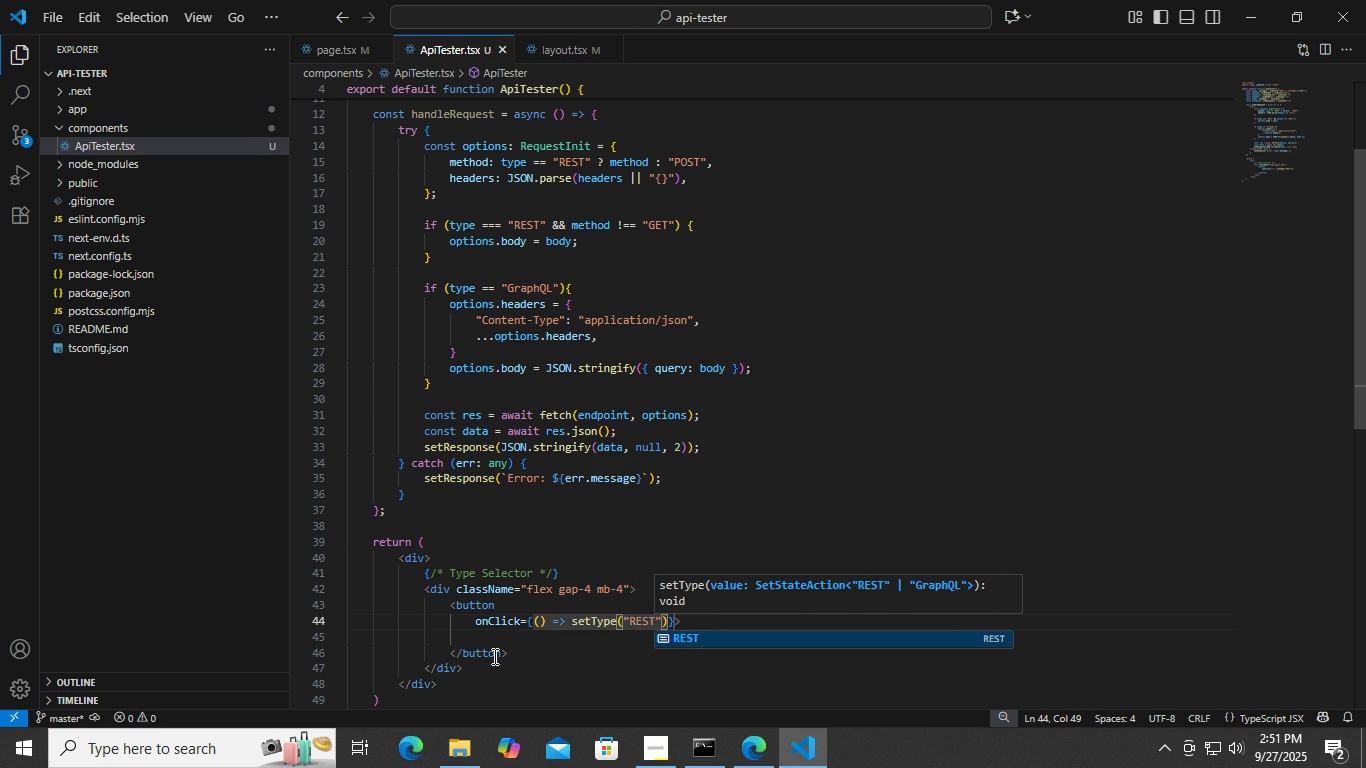 
key(ArrowRight)
 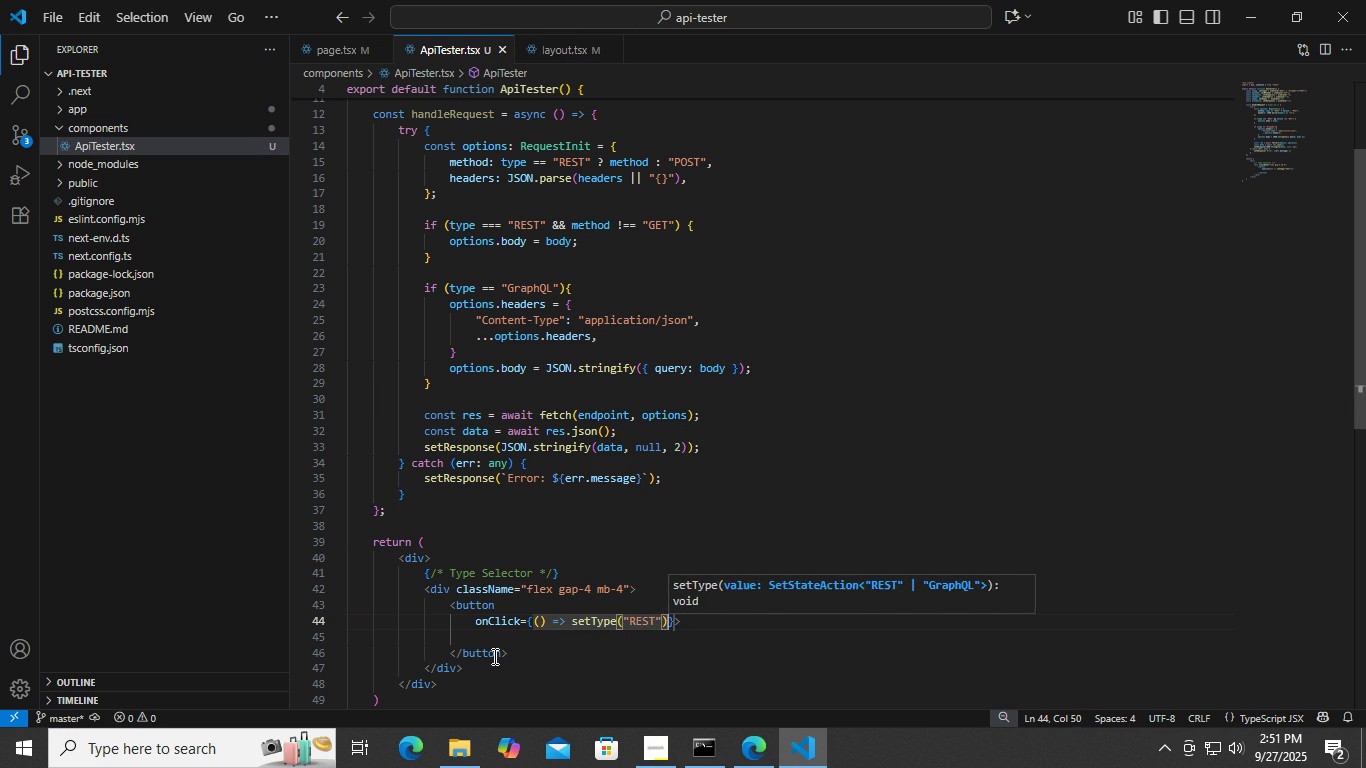 
key(ArrowRight)
 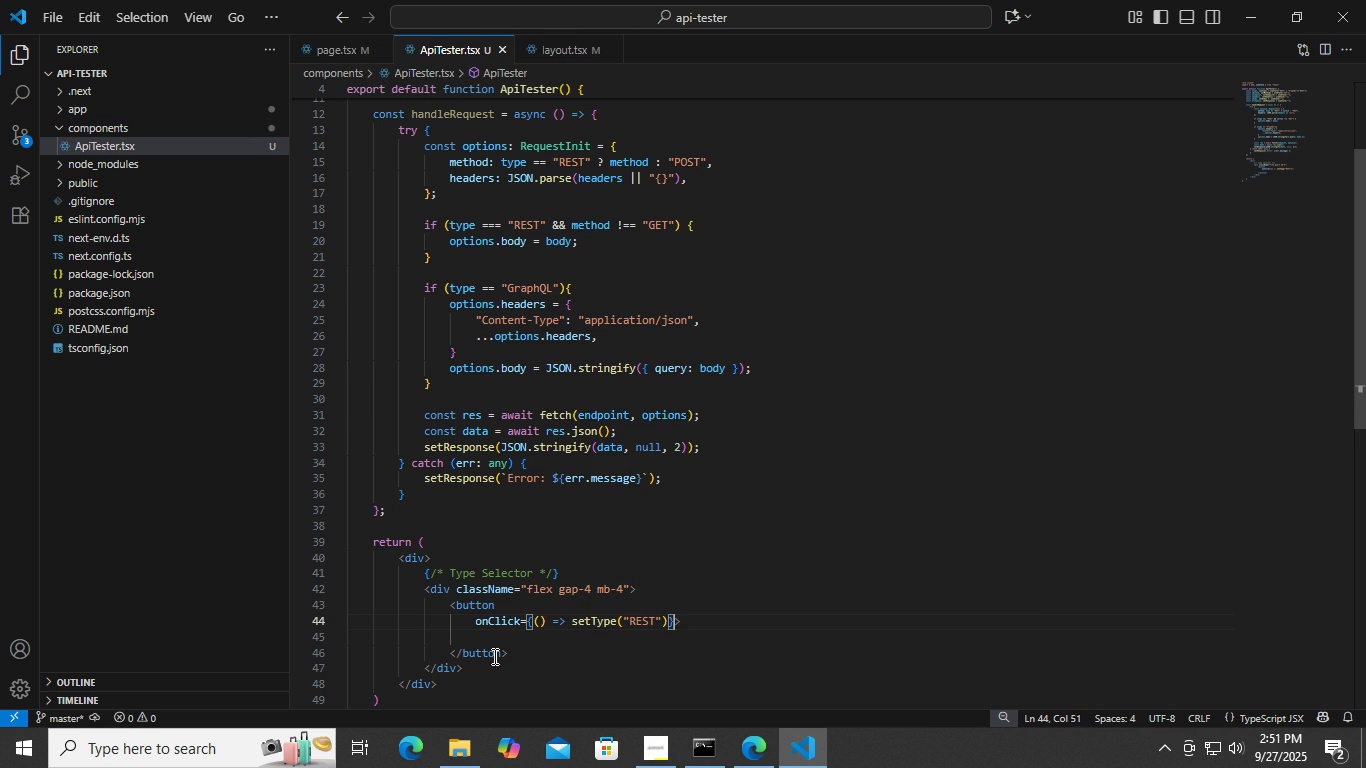 
key(ArrowRight)
 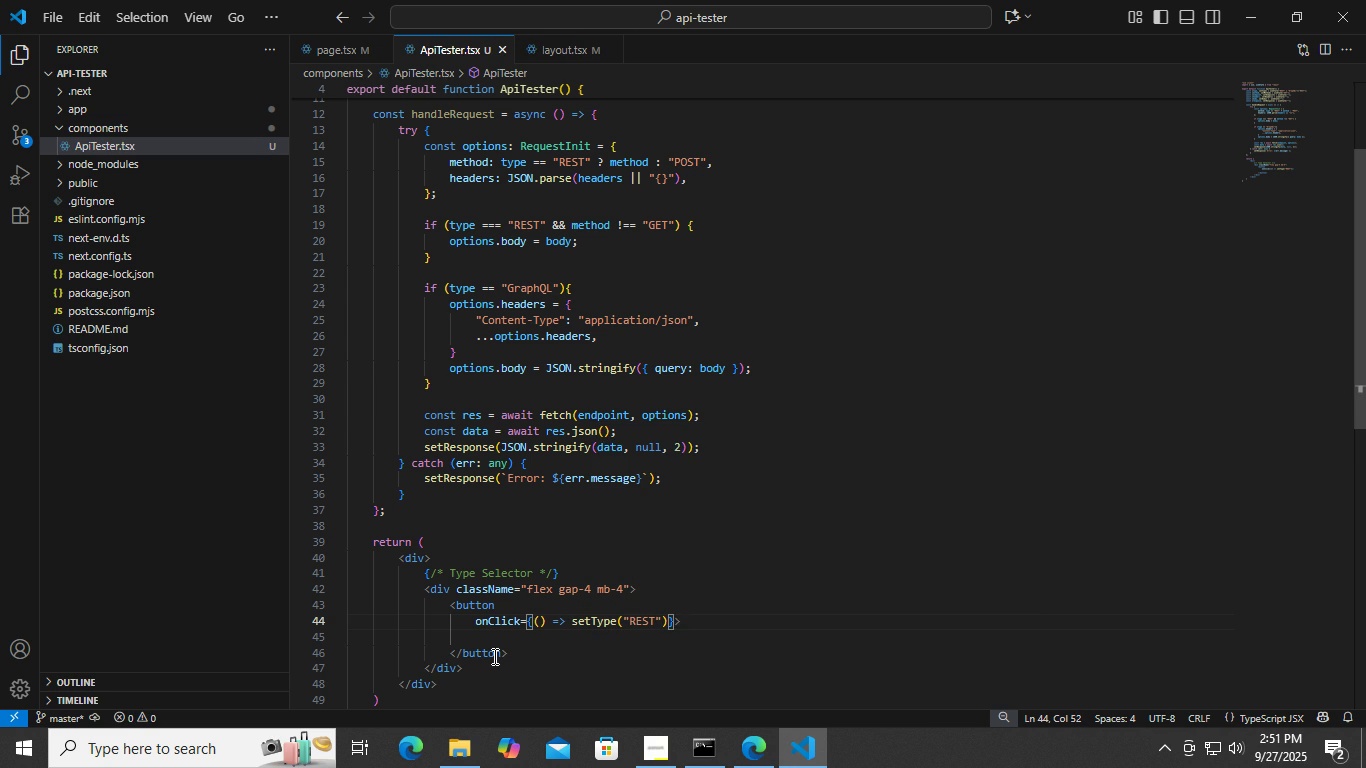 
key(Enter)
 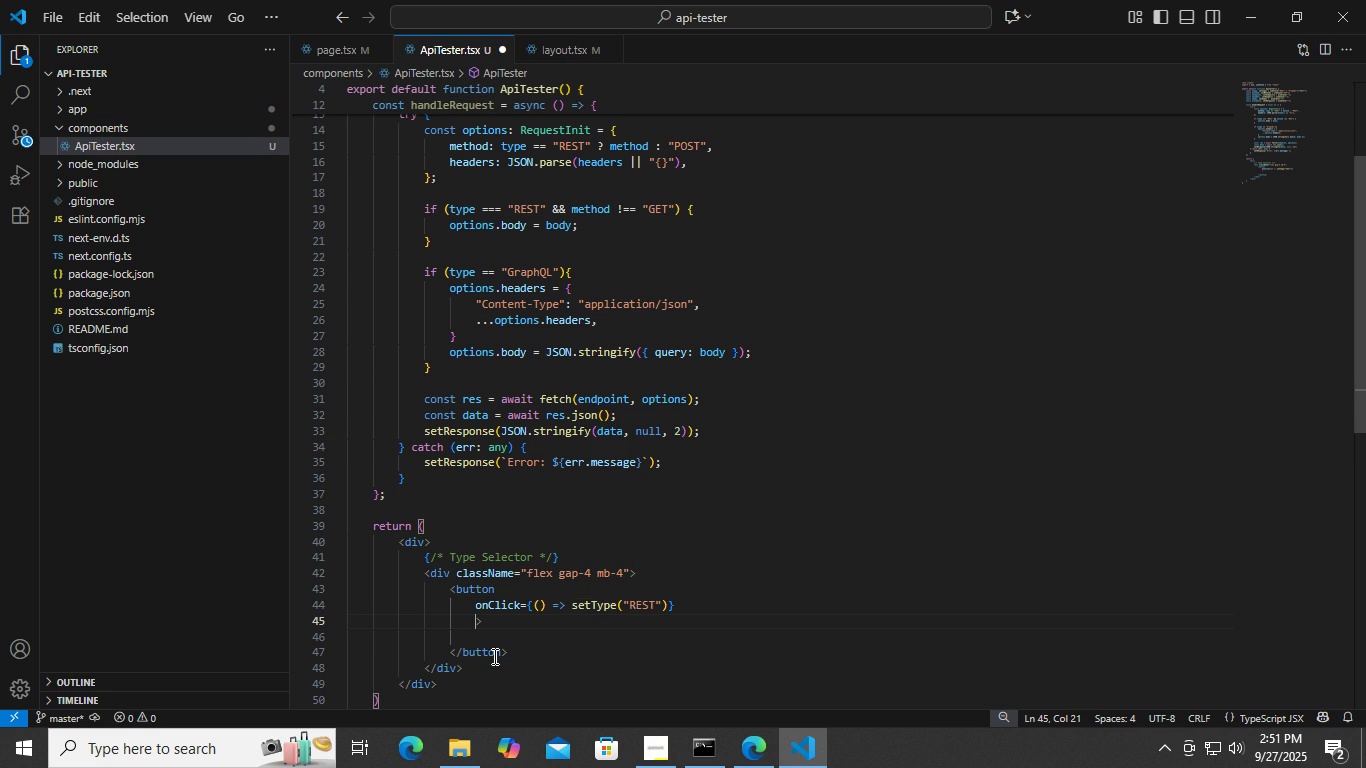 
type(class)
 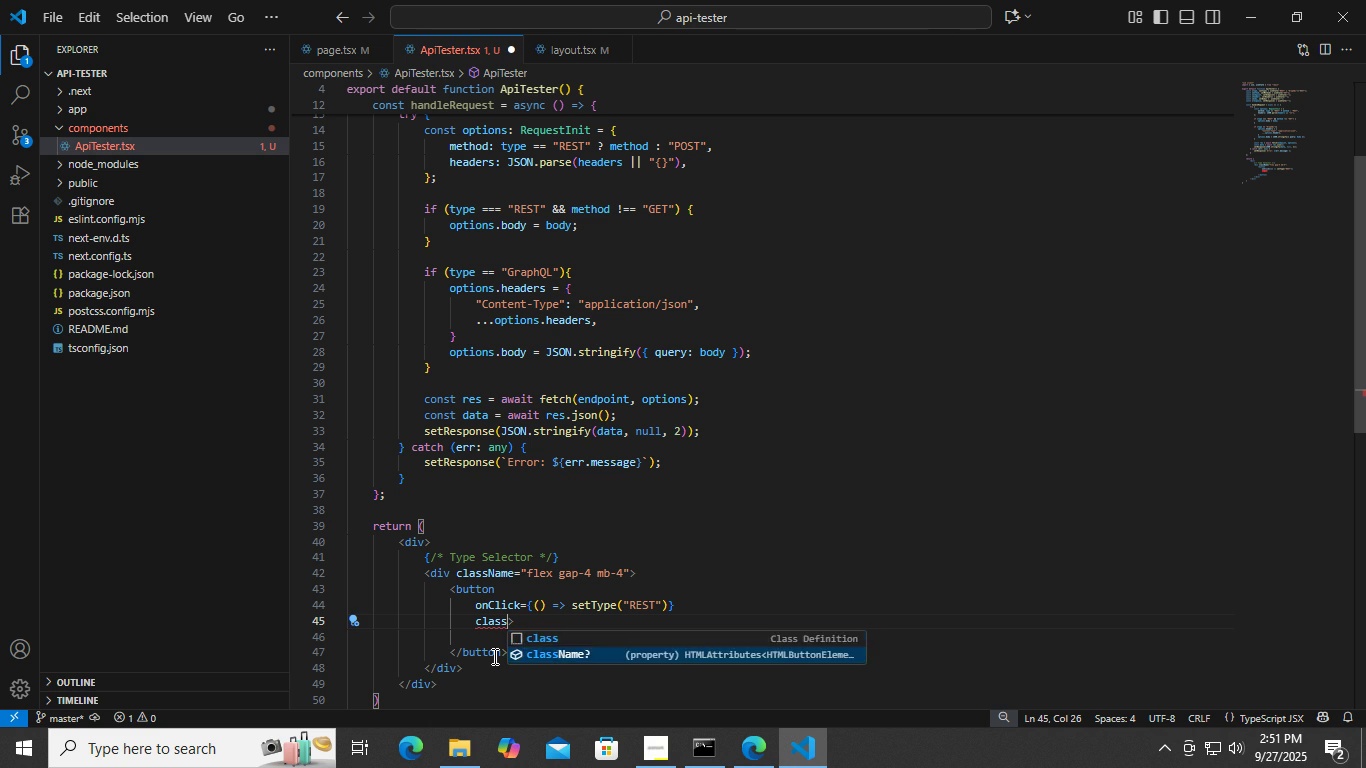 
key(ArrowDown)
 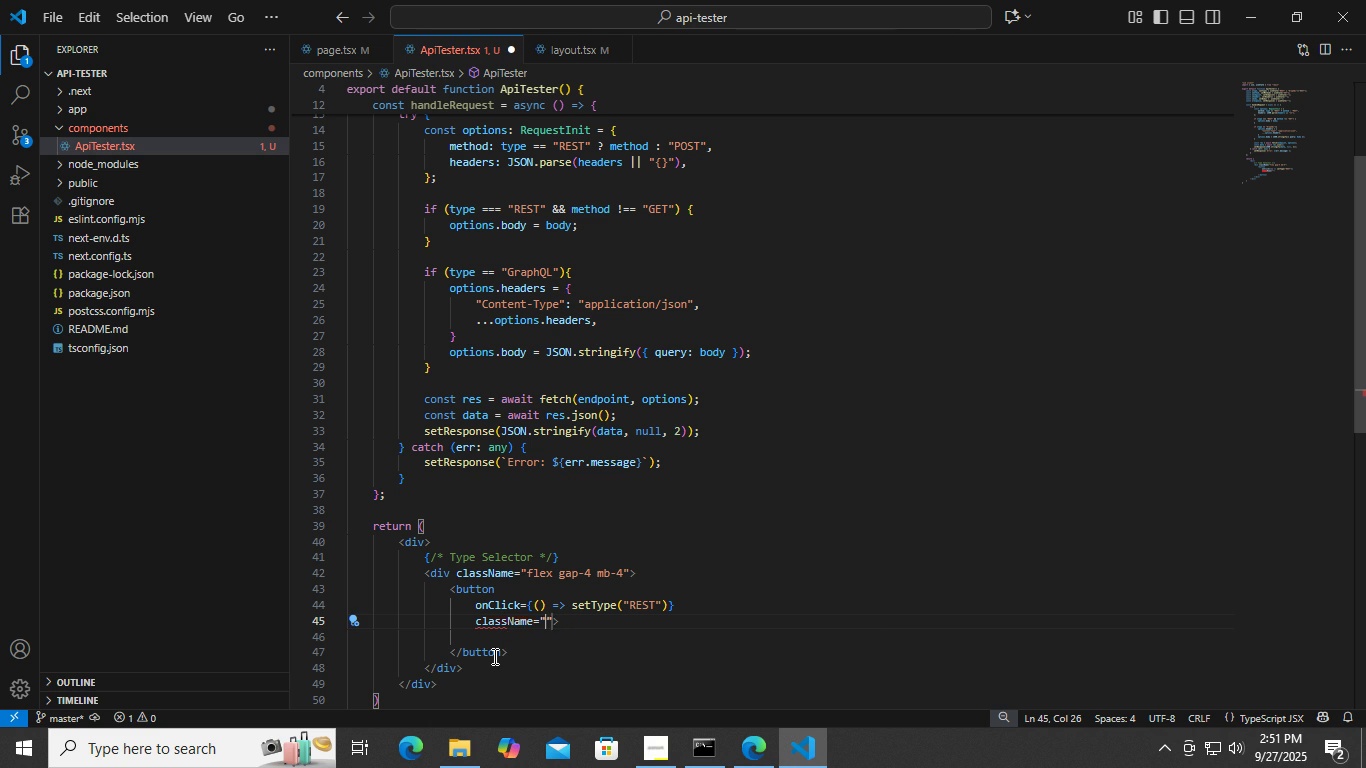 
key(Enter)
 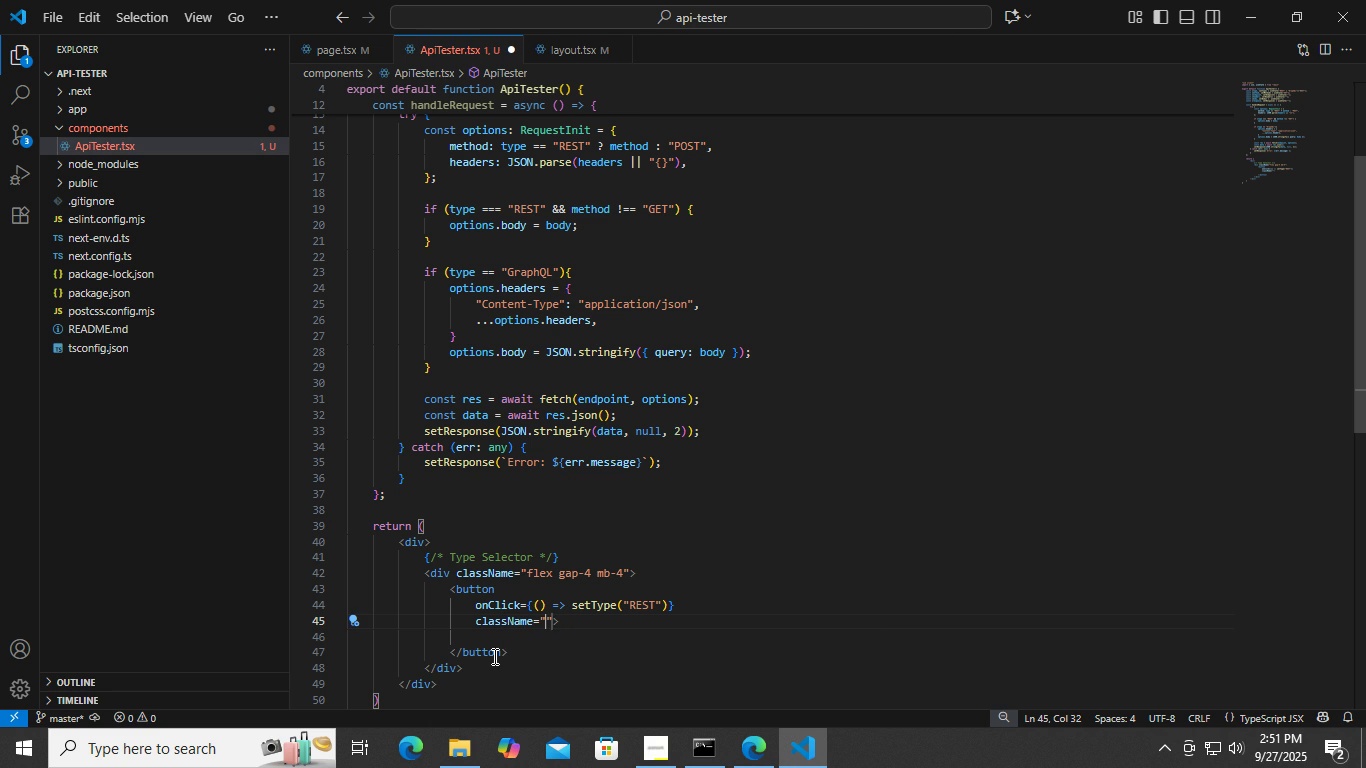 
key(Control+ControlLeft)
 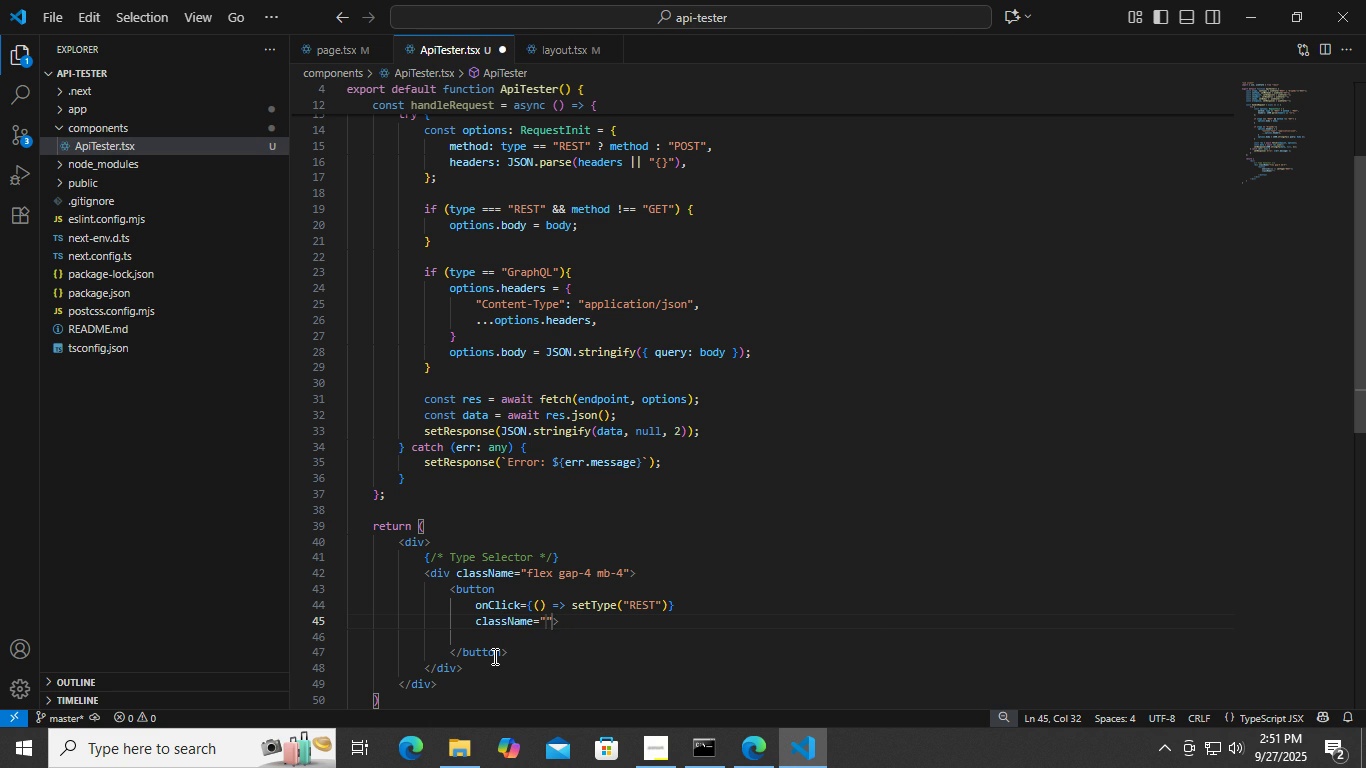 
key(Control+S)
 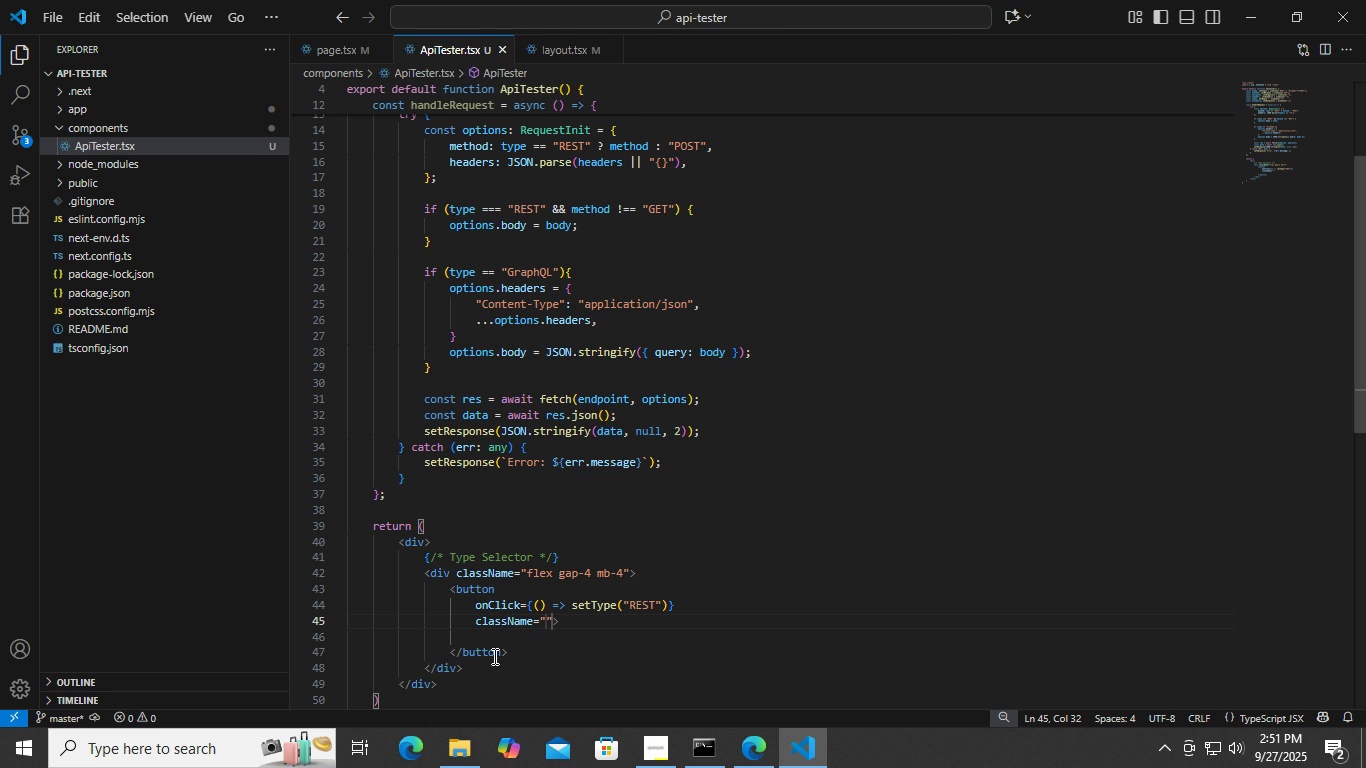 
key(Shift+ShiftLeft)
 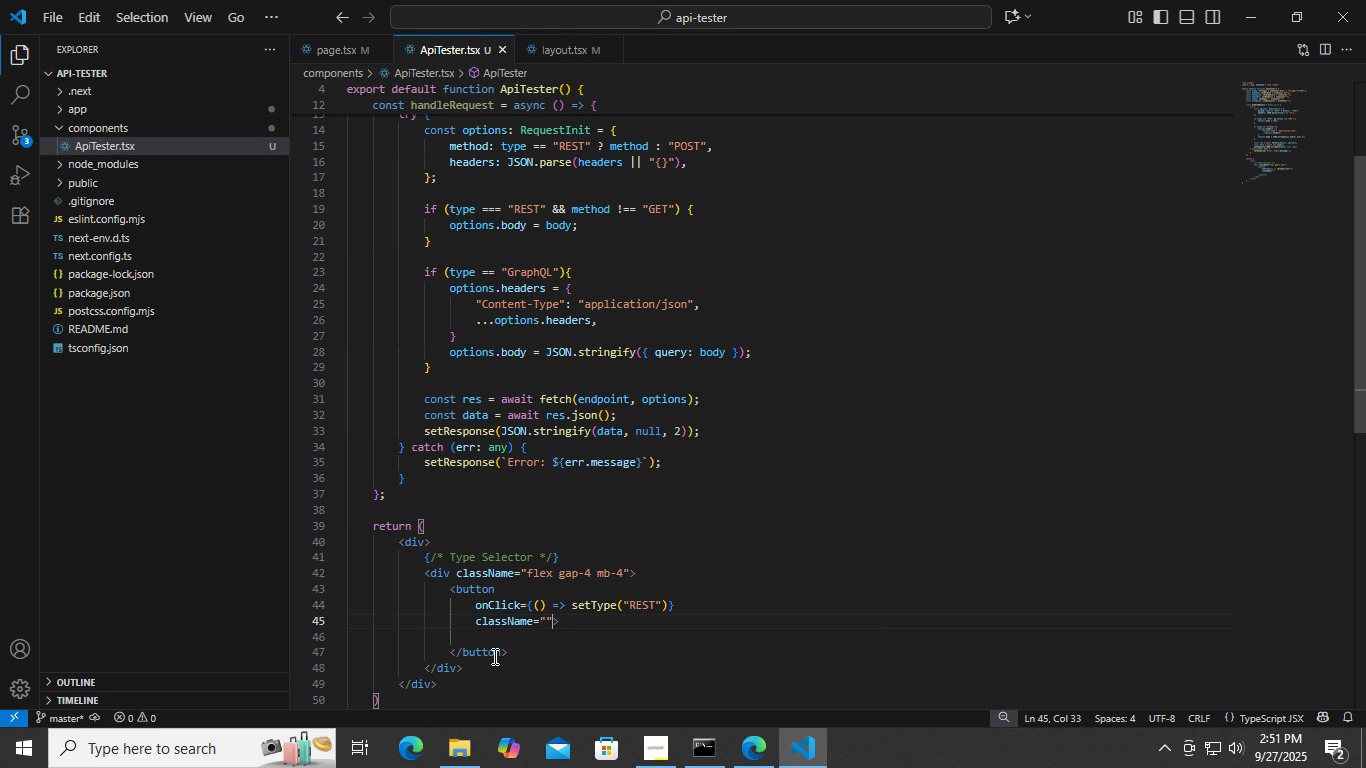 
key(ArrowRight)
 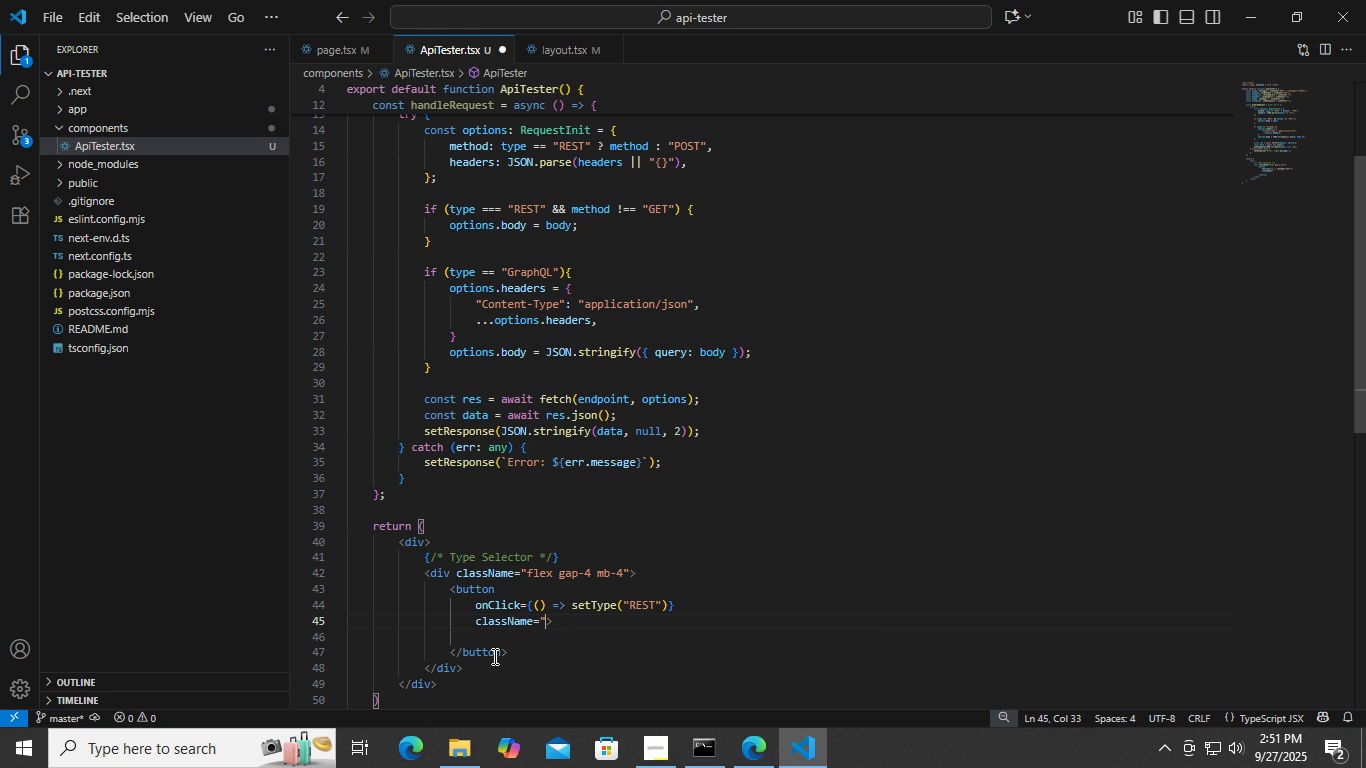 
key(Backspace)
 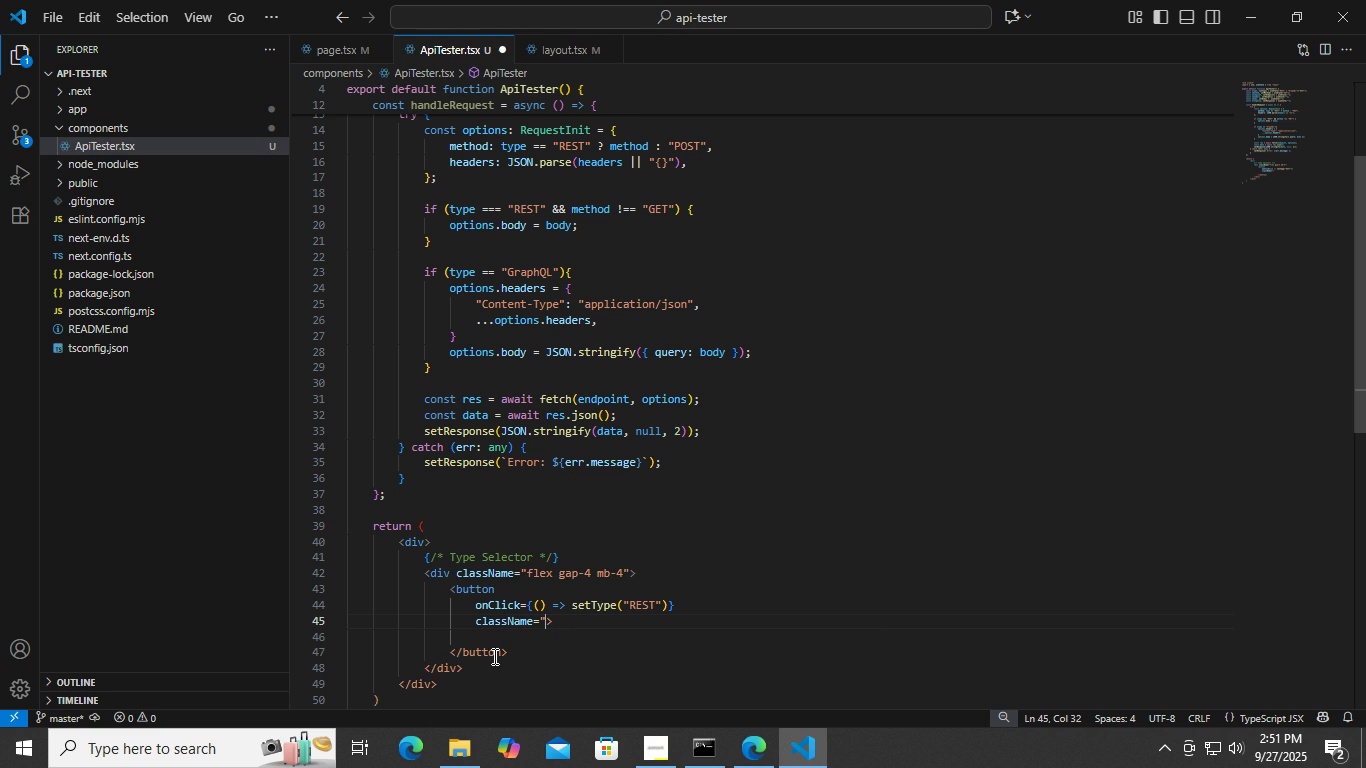 
key(Backspace)